 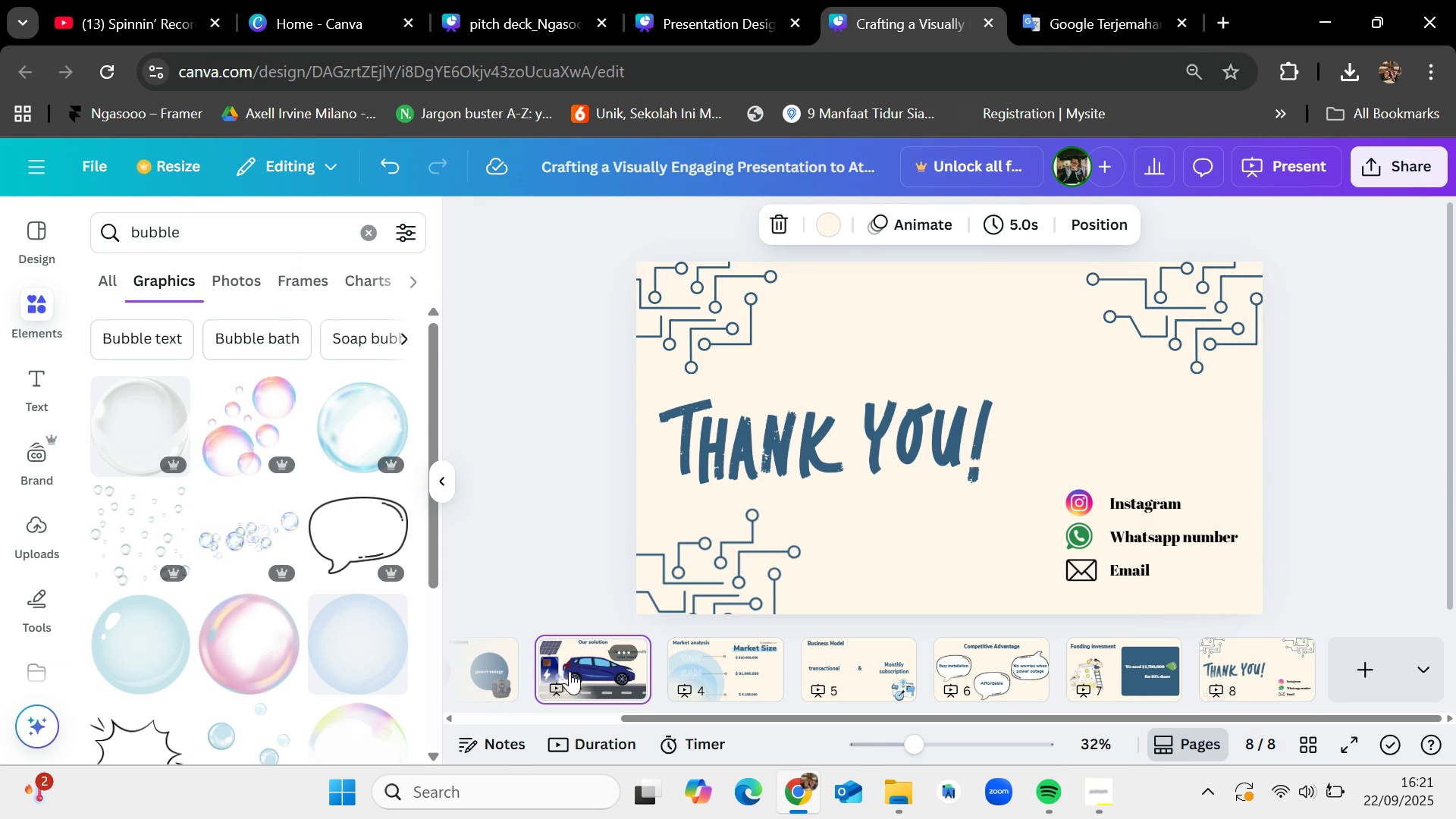 
left_click([499, 653])
 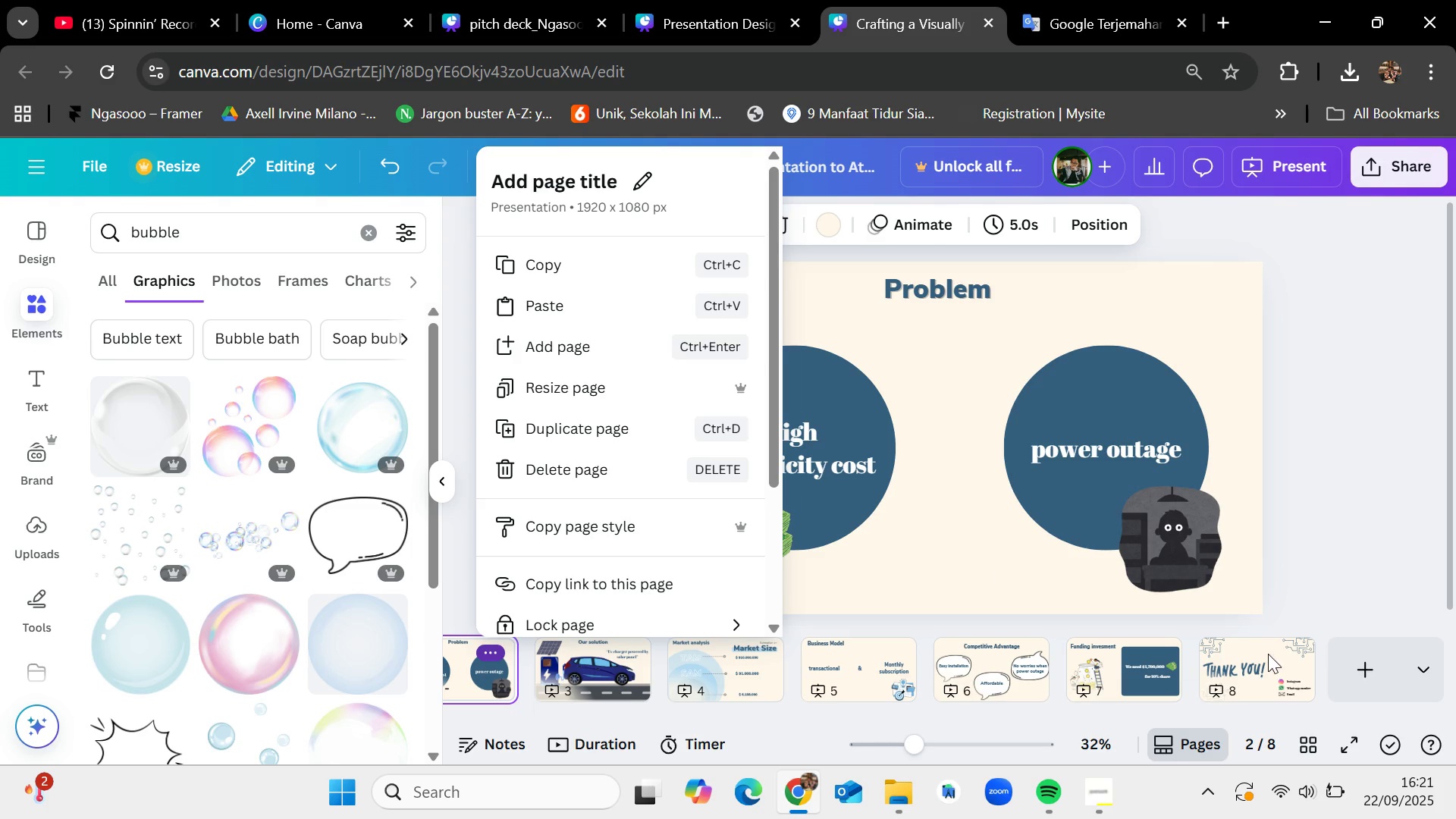 
left_click([1398, 333])
 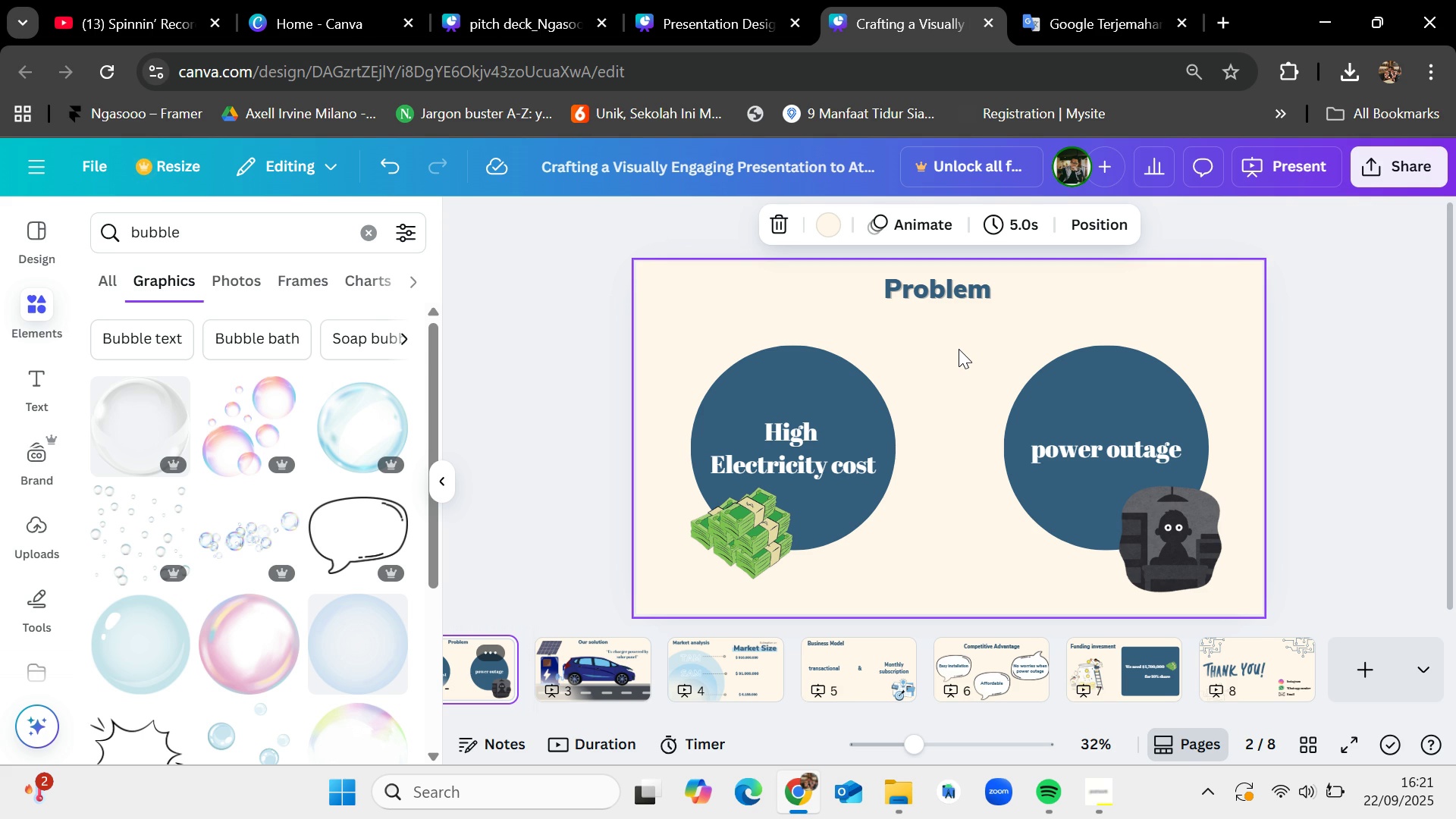 
wait(20.45)
 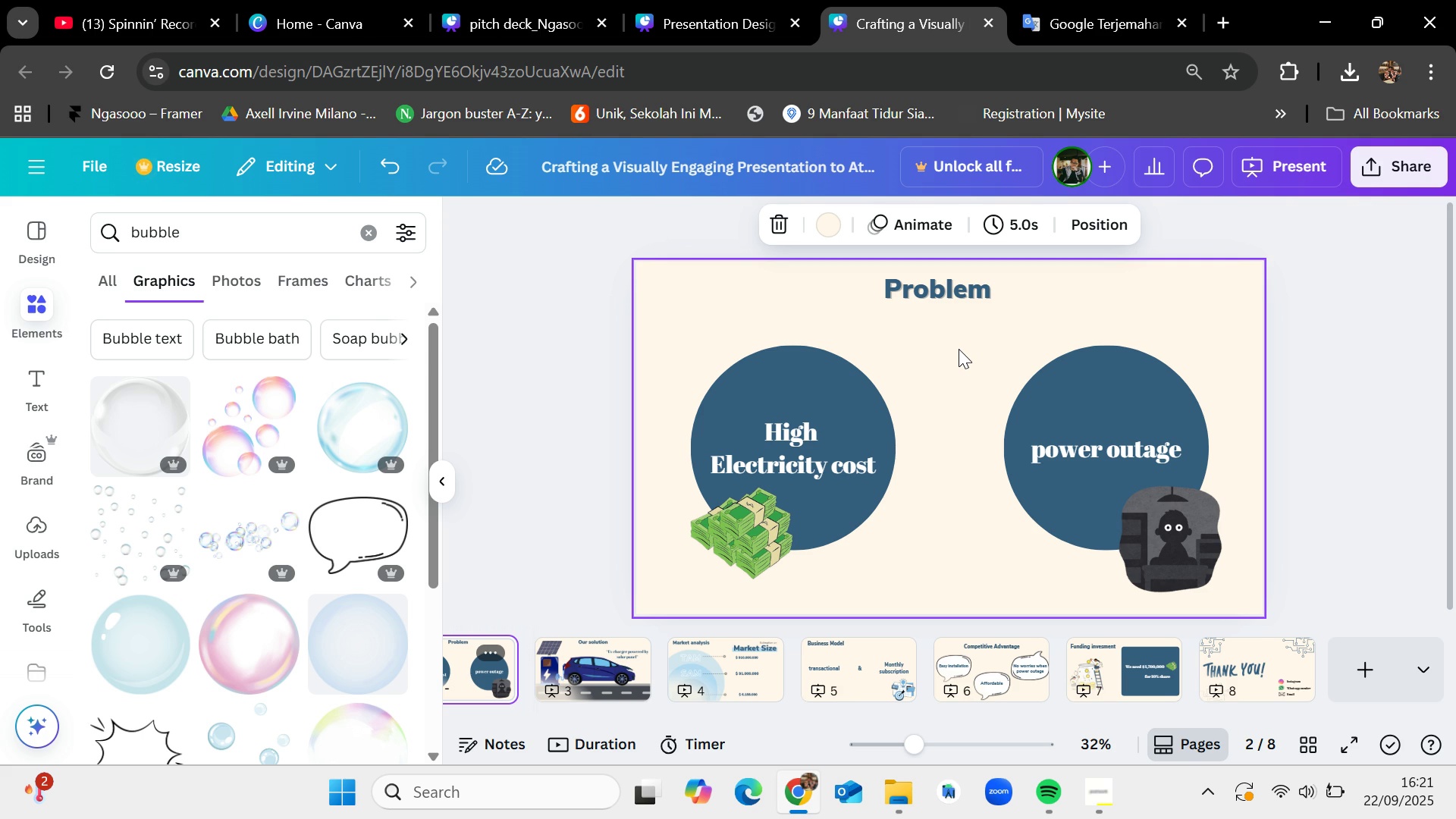 
mouse_move([365, 58])